 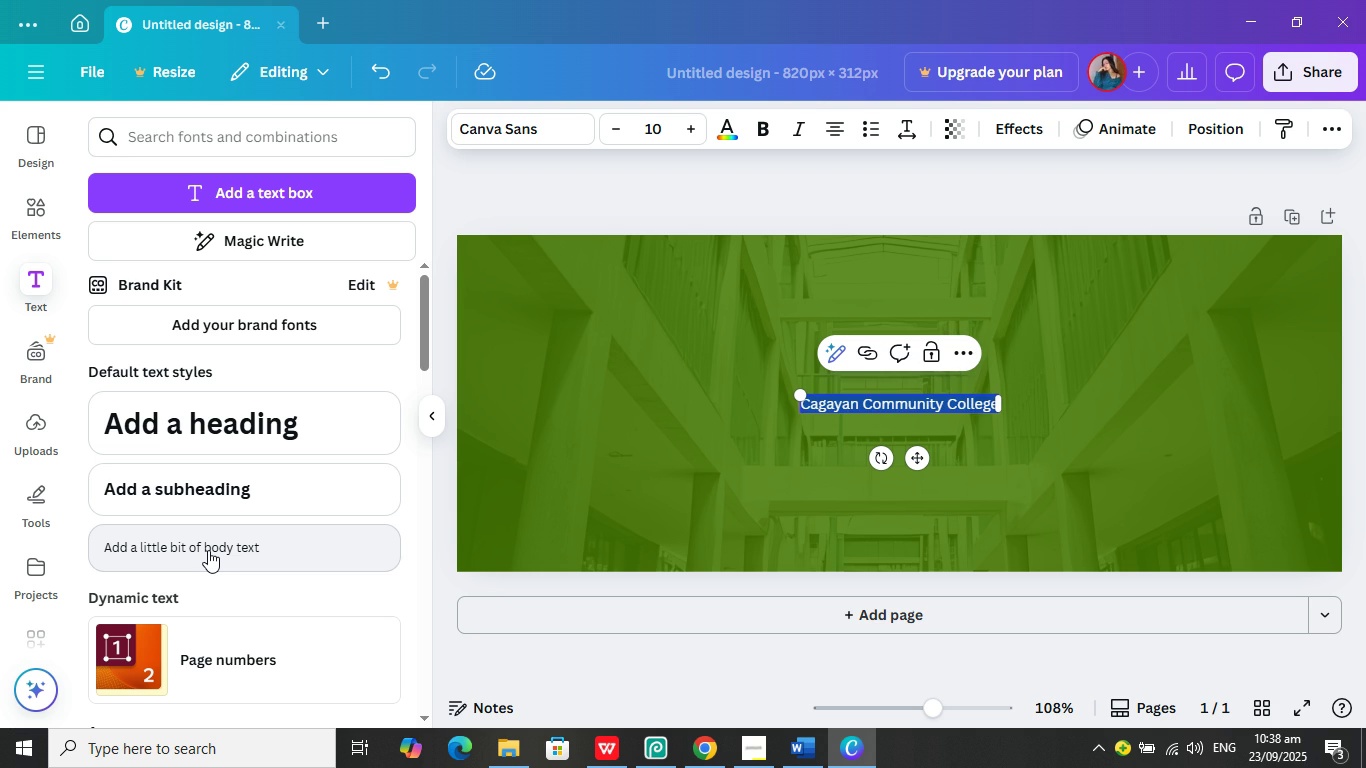 
left_click([507, 126])
 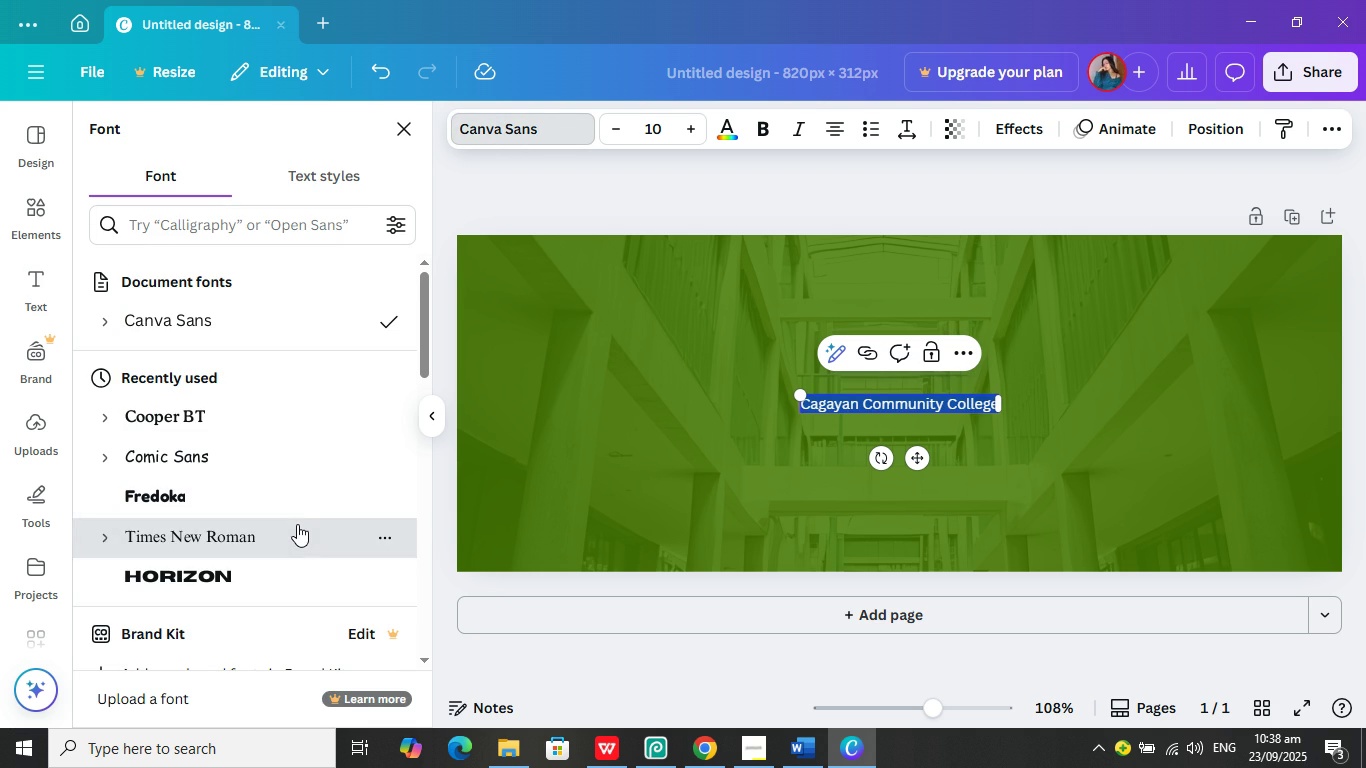 
left_click([297, 524])
 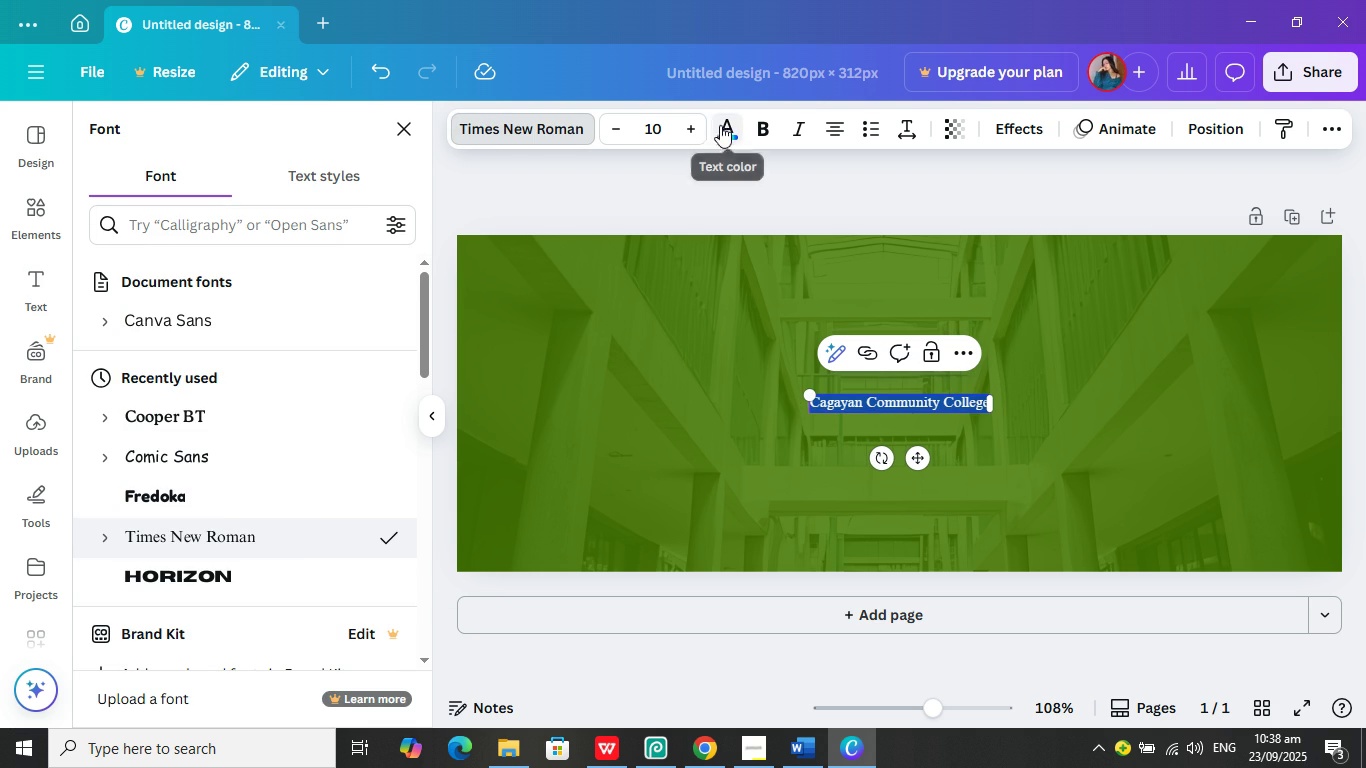 
left_click([723, 125])
 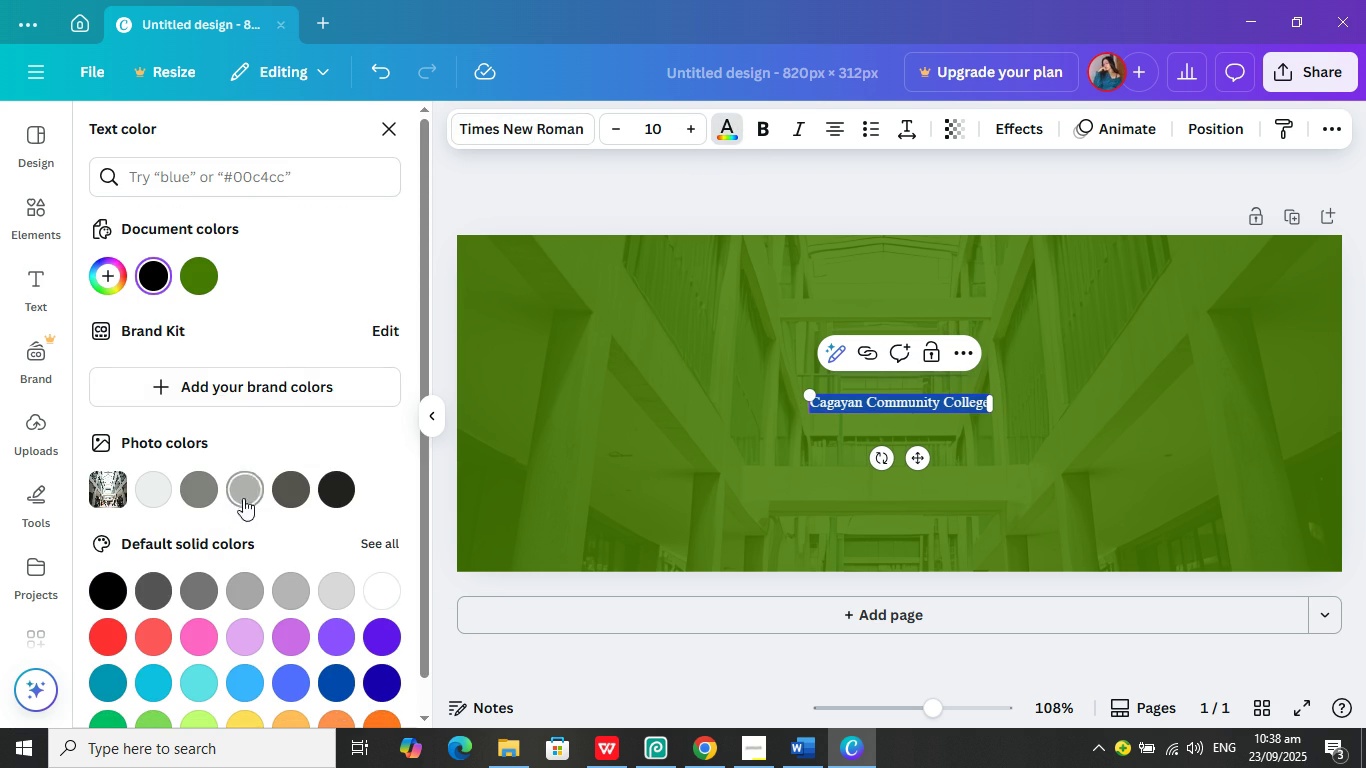 
scroll: coordinate [279, 544], scroll_direction: down, amount: 2.0
 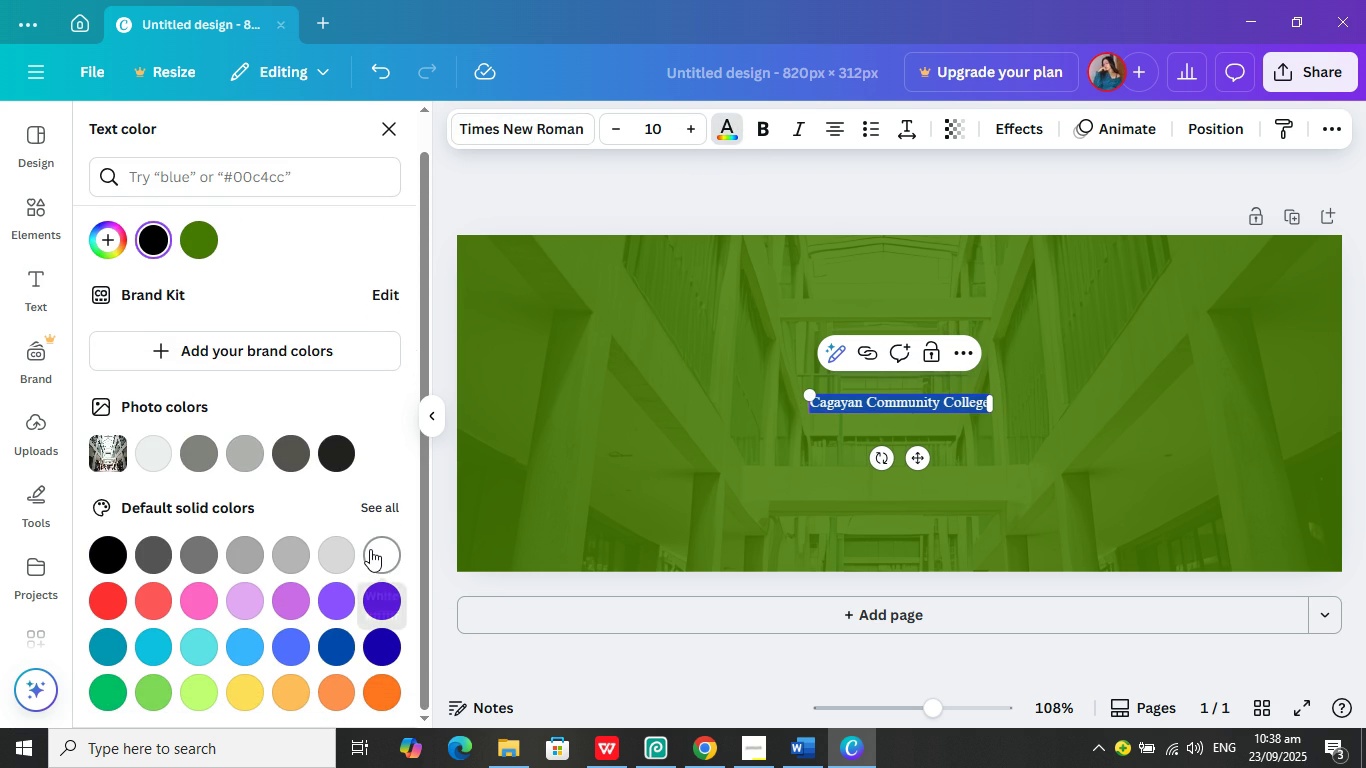 
left_click([370, 549])
 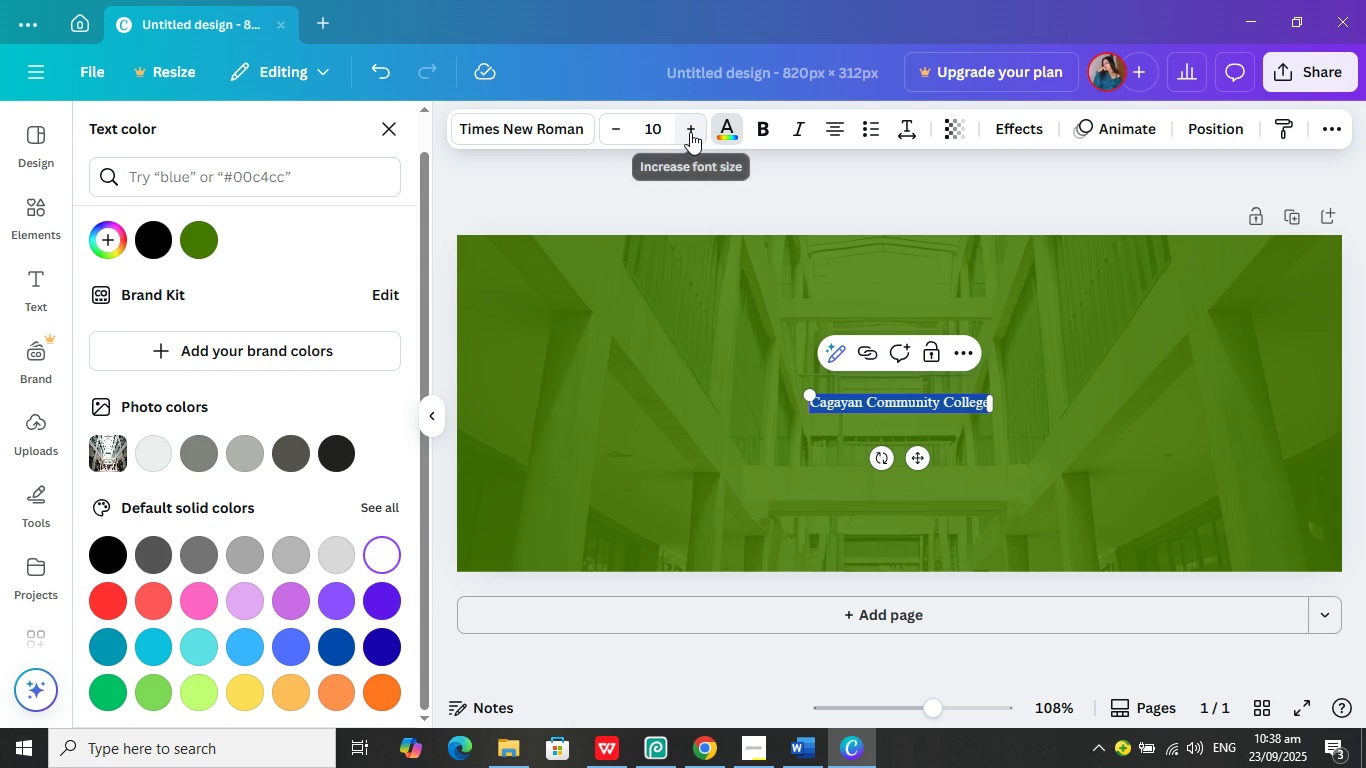 
double_click([690, 132])
 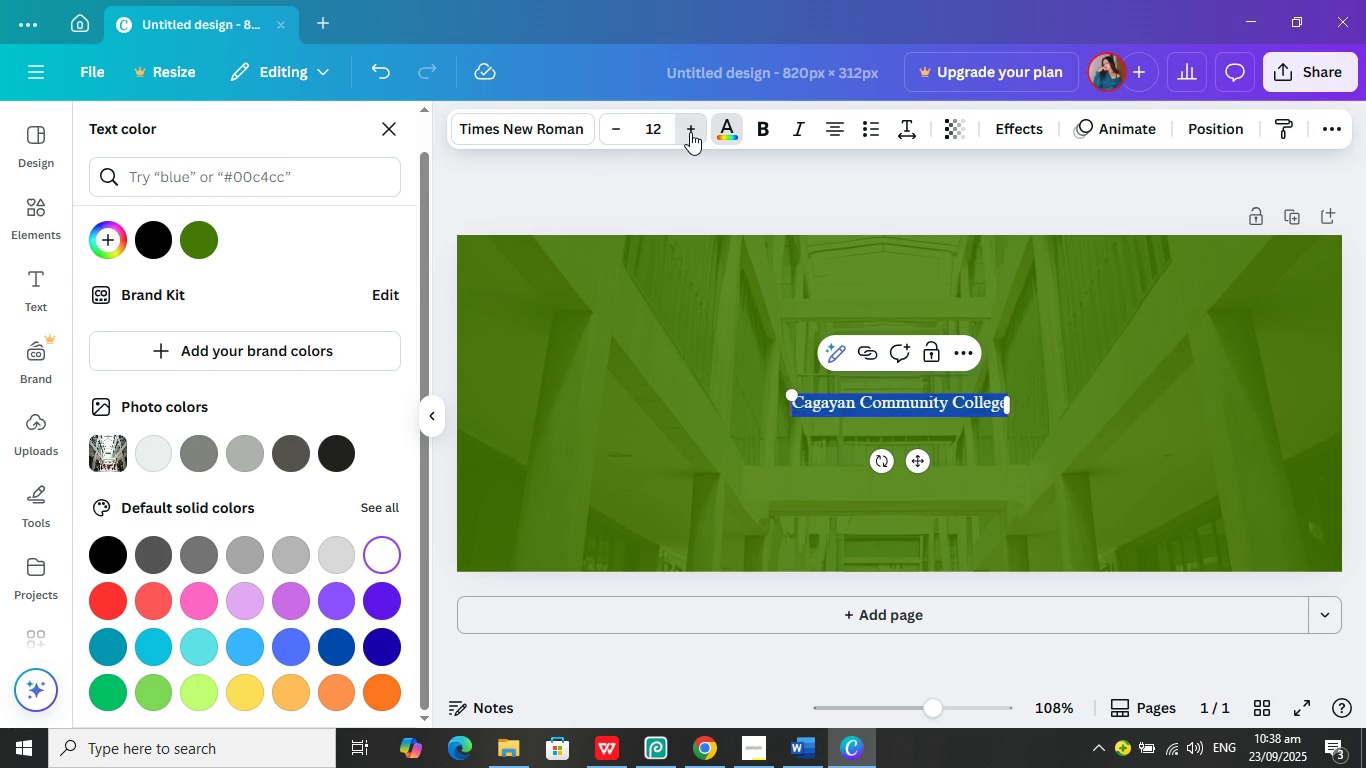 
triple_click([690, 132])
 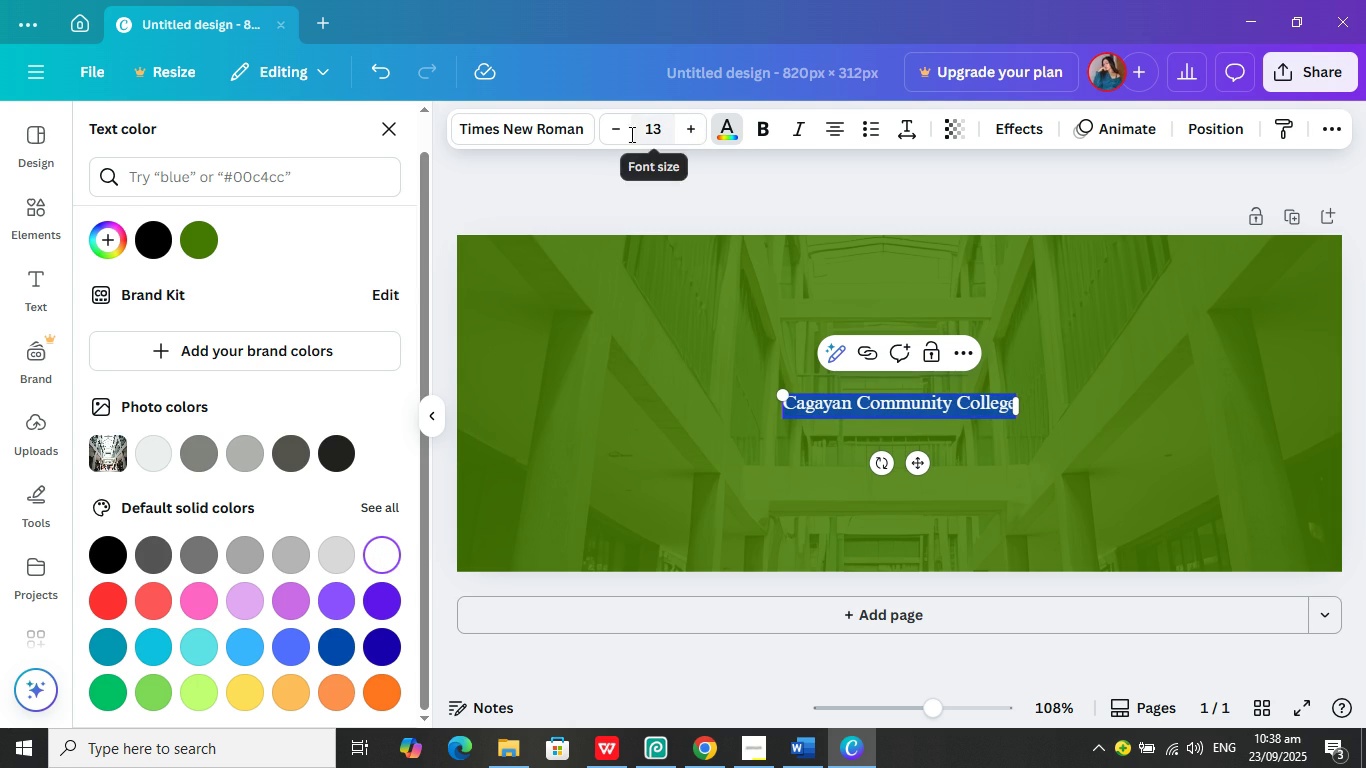 
left_click([618, 134])